 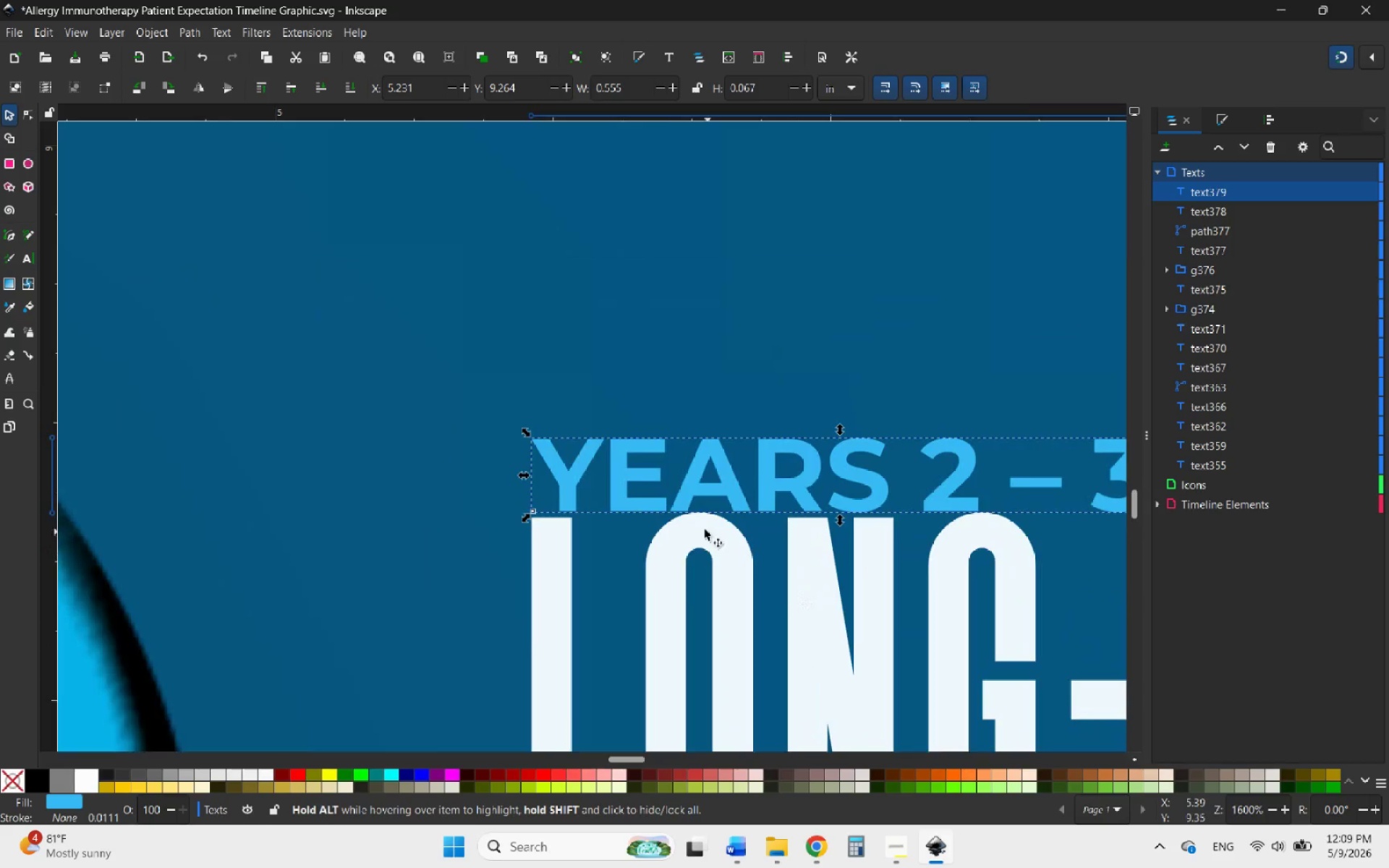 
left_click_drag(start_coordinate=[618, 476], to_coordinate=[617, 428])
 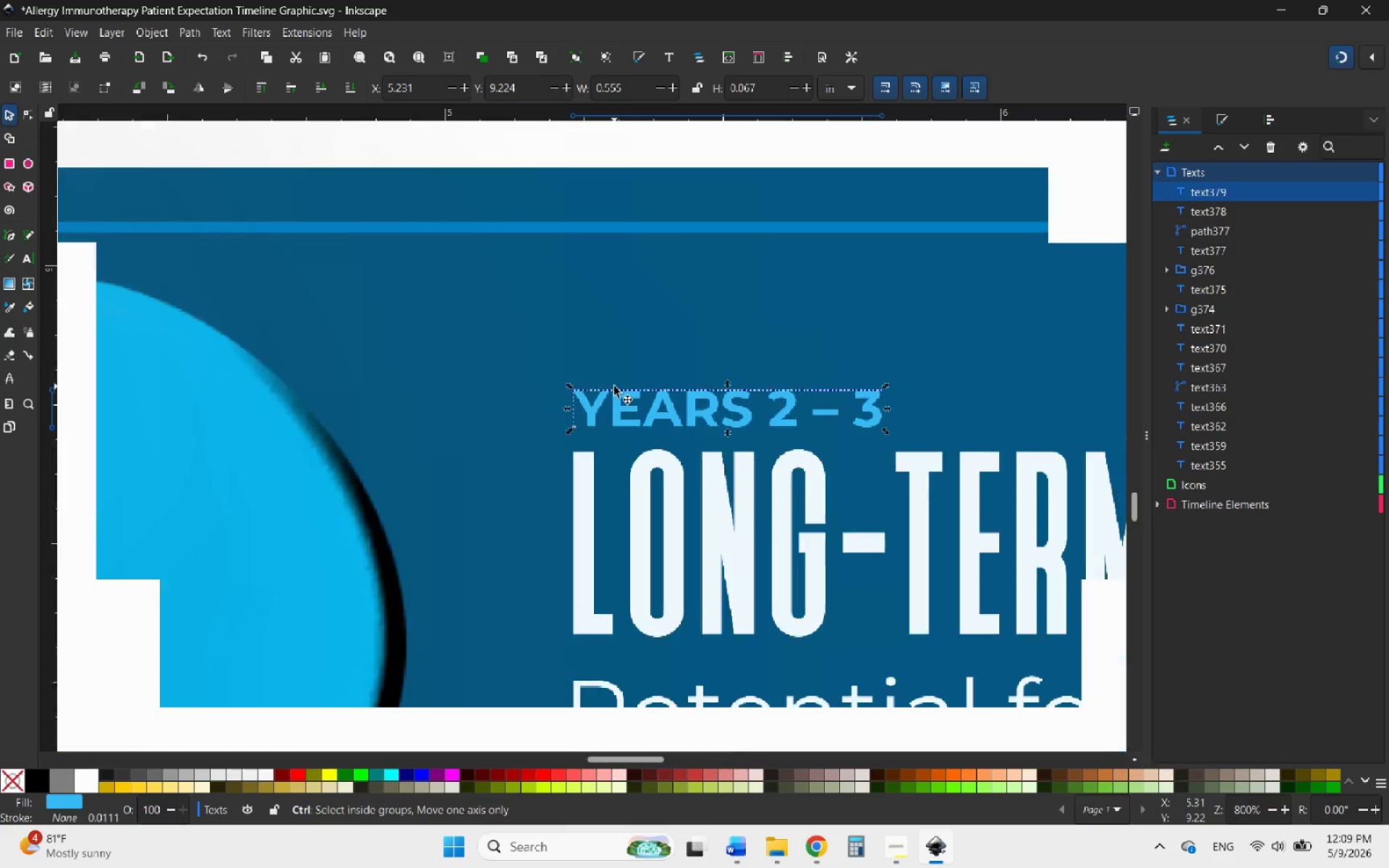 
hold_key(key=ControlLeft, duration=1.59)
 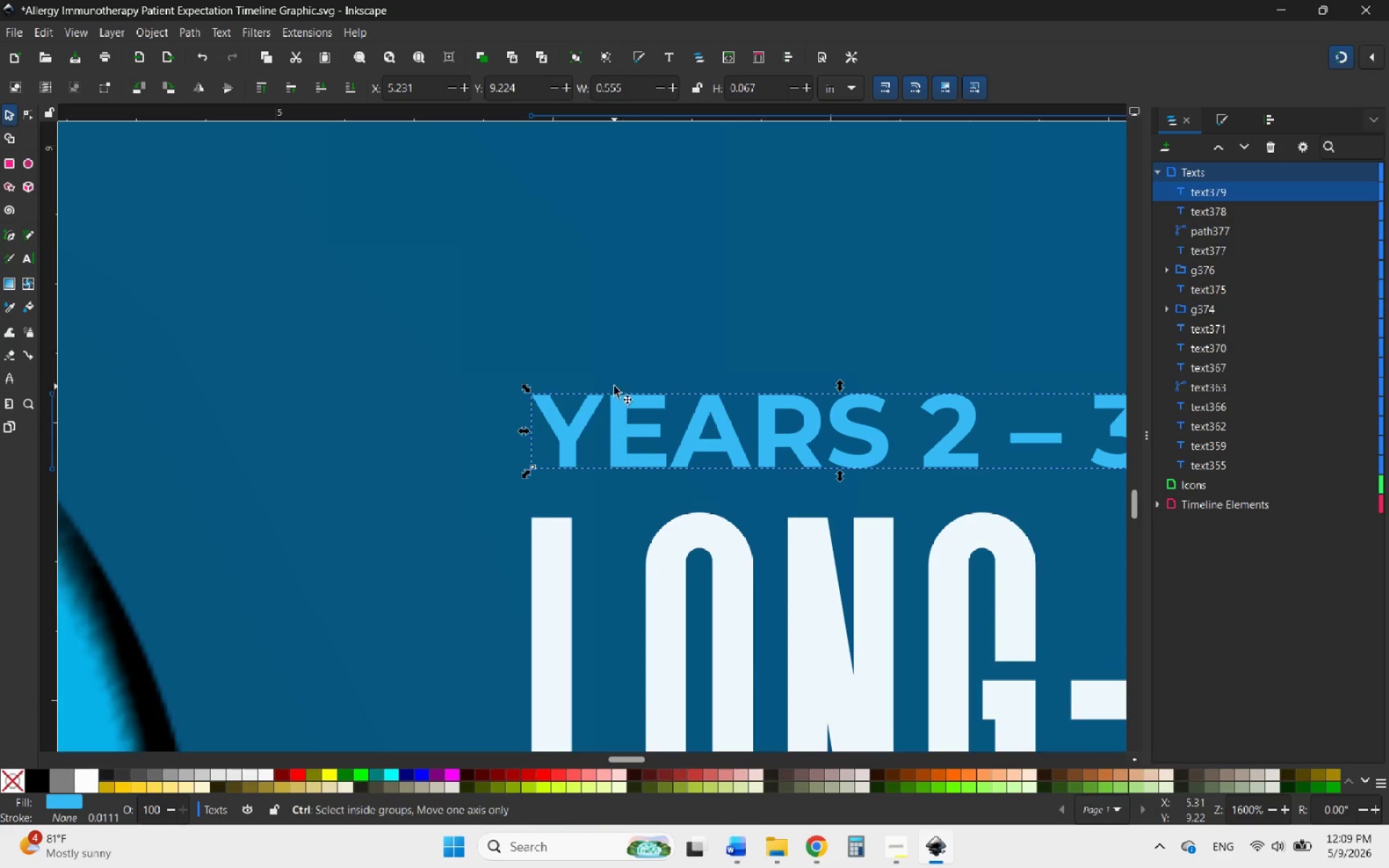 
hold_key(key=ControlLeft, duration=2.12)
scroll: coordinate [765, 579], scroll_direction: down, amount: 7.0
 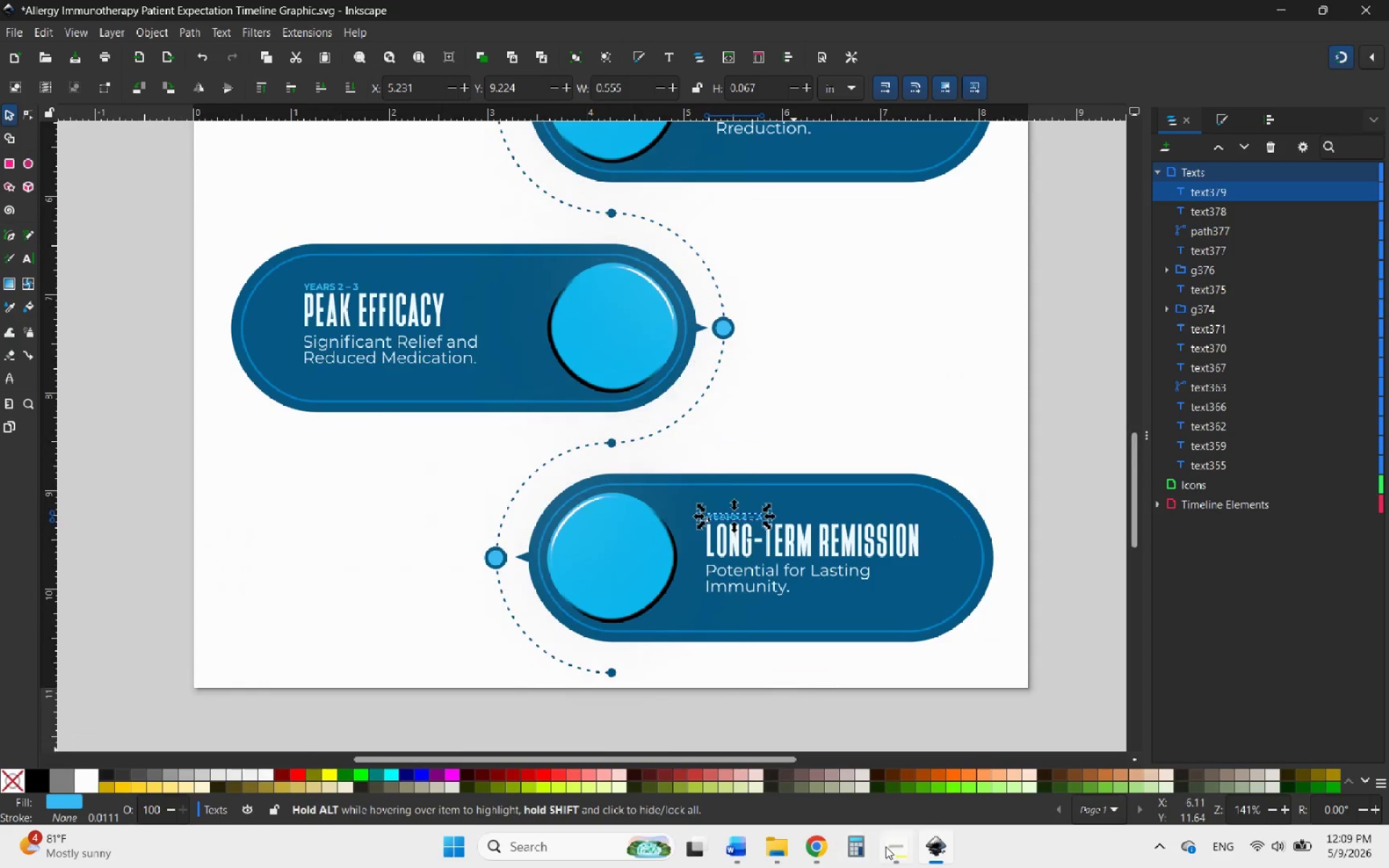 
left_click([896, 845])